 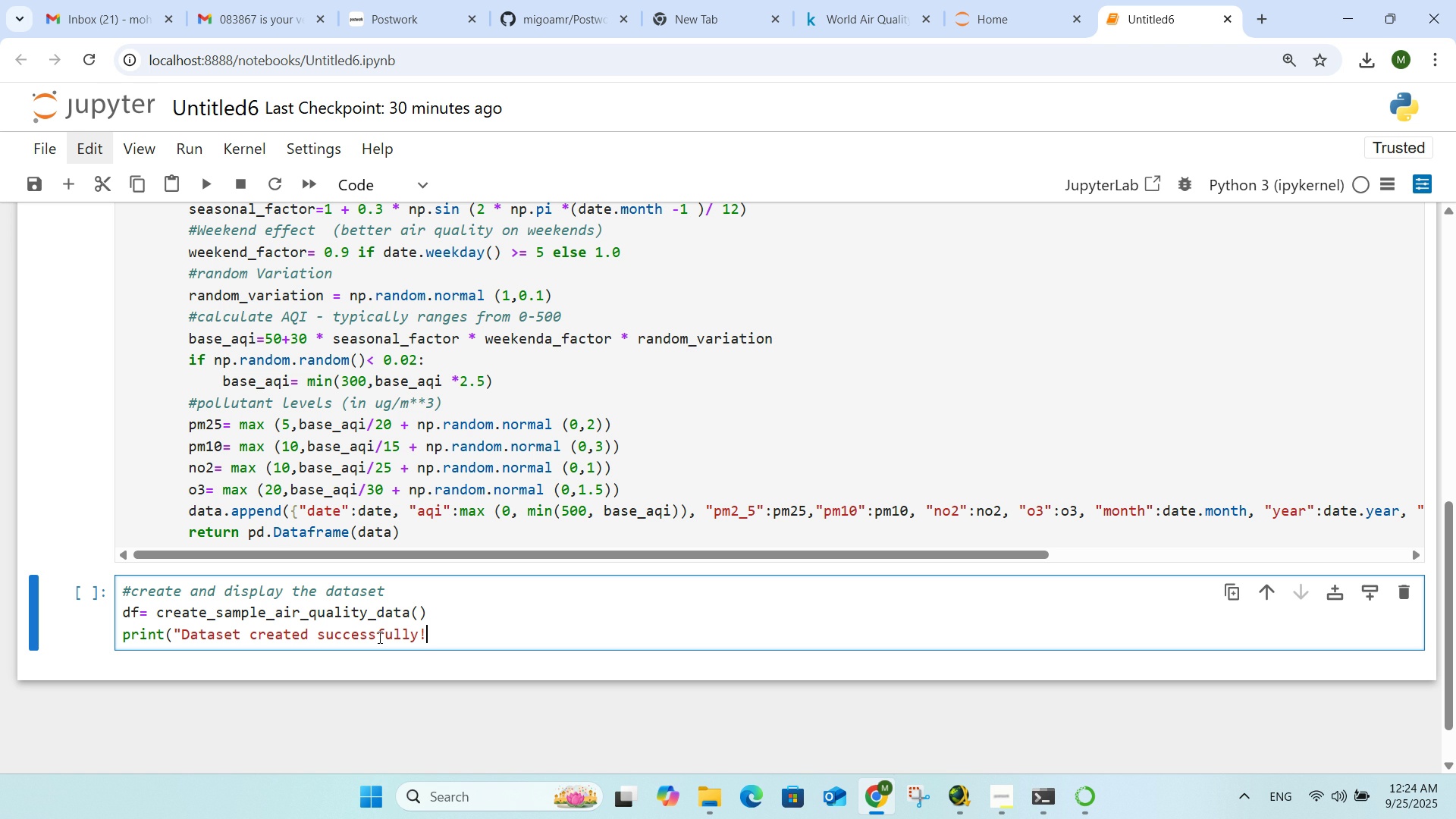 
key(Shift+Quote)
 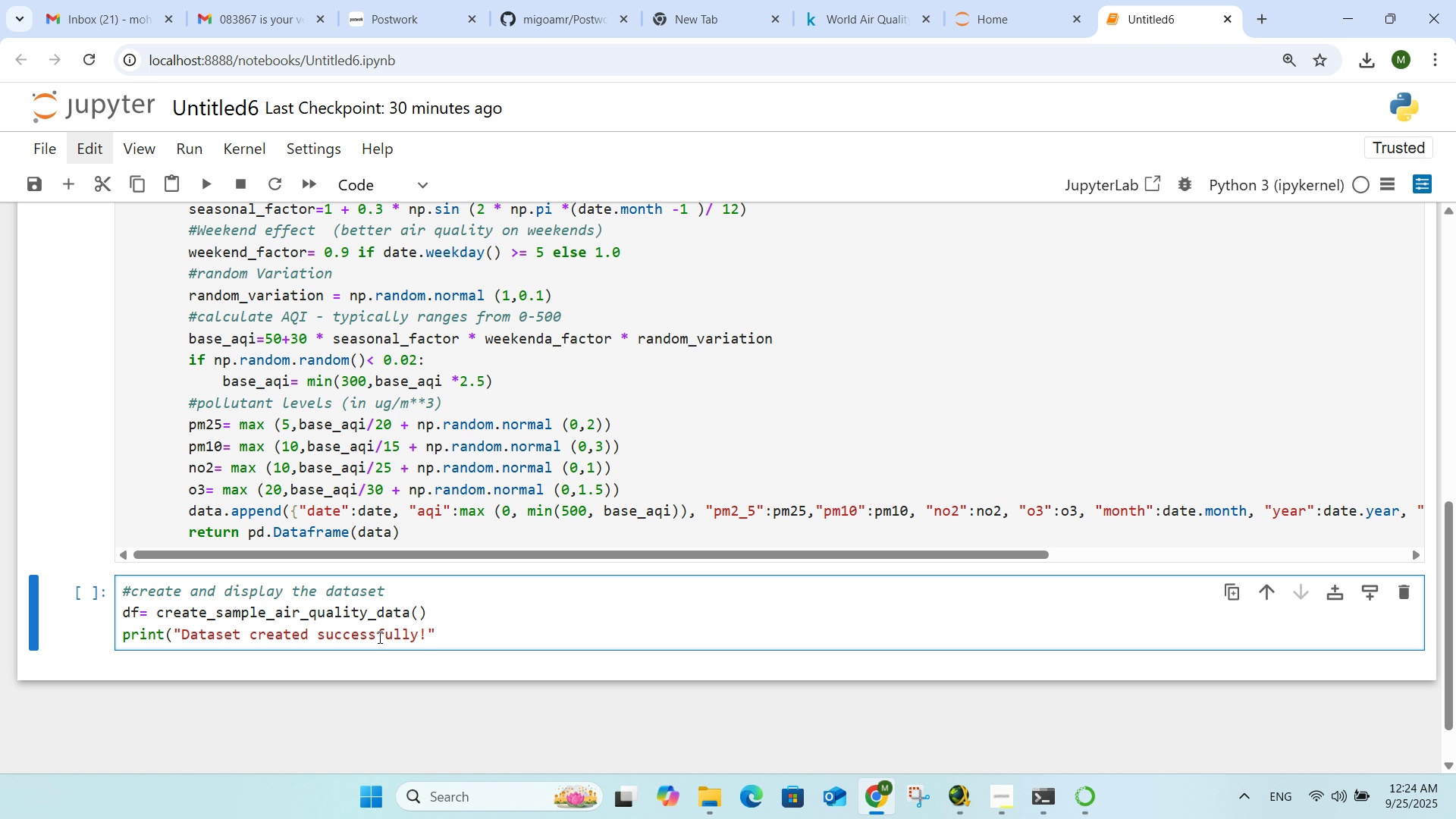 
key(Shift+0)
 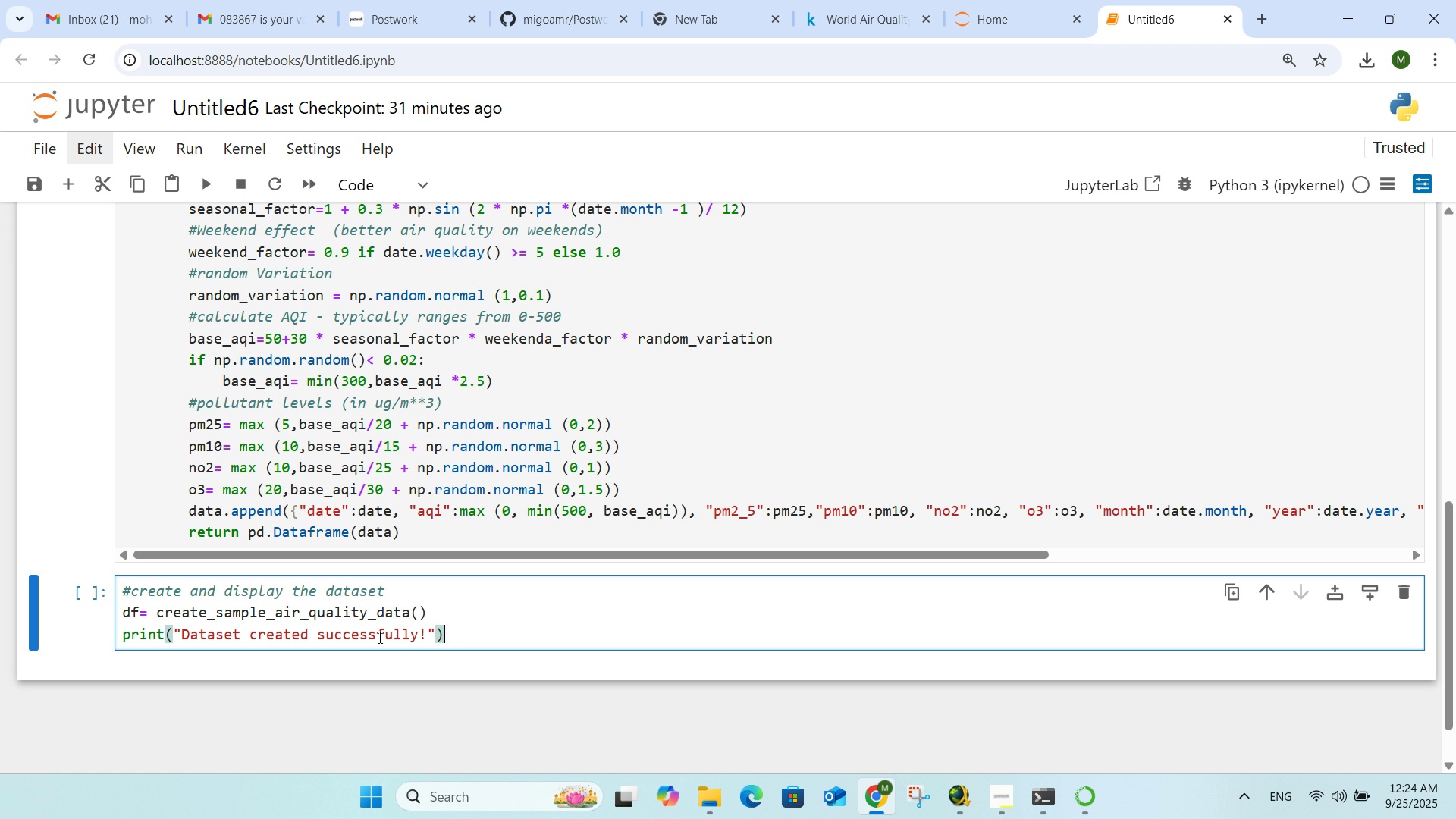 
key(Enter)
 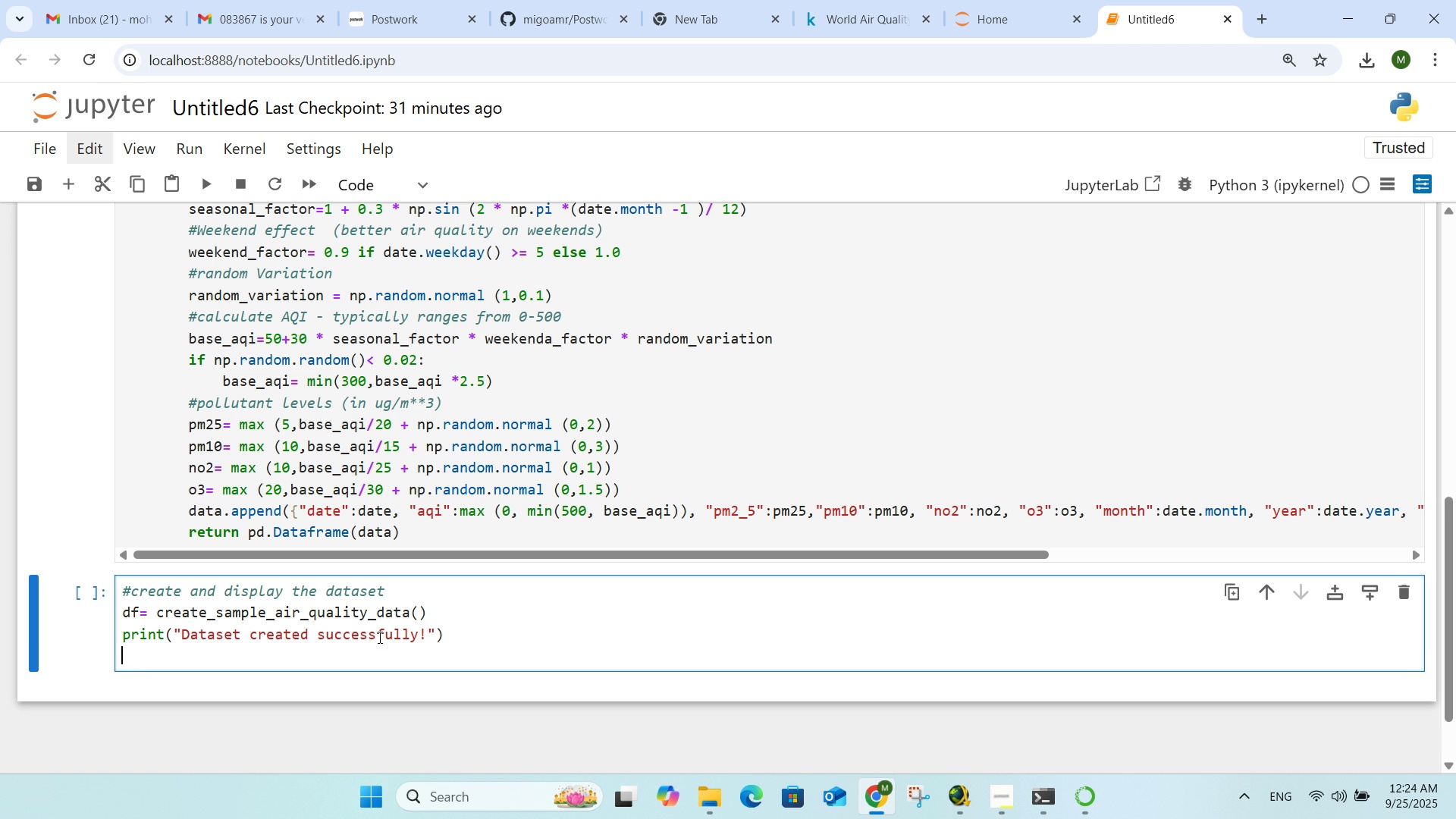 
type(print (f"Dataset shape: {df.shape}"))